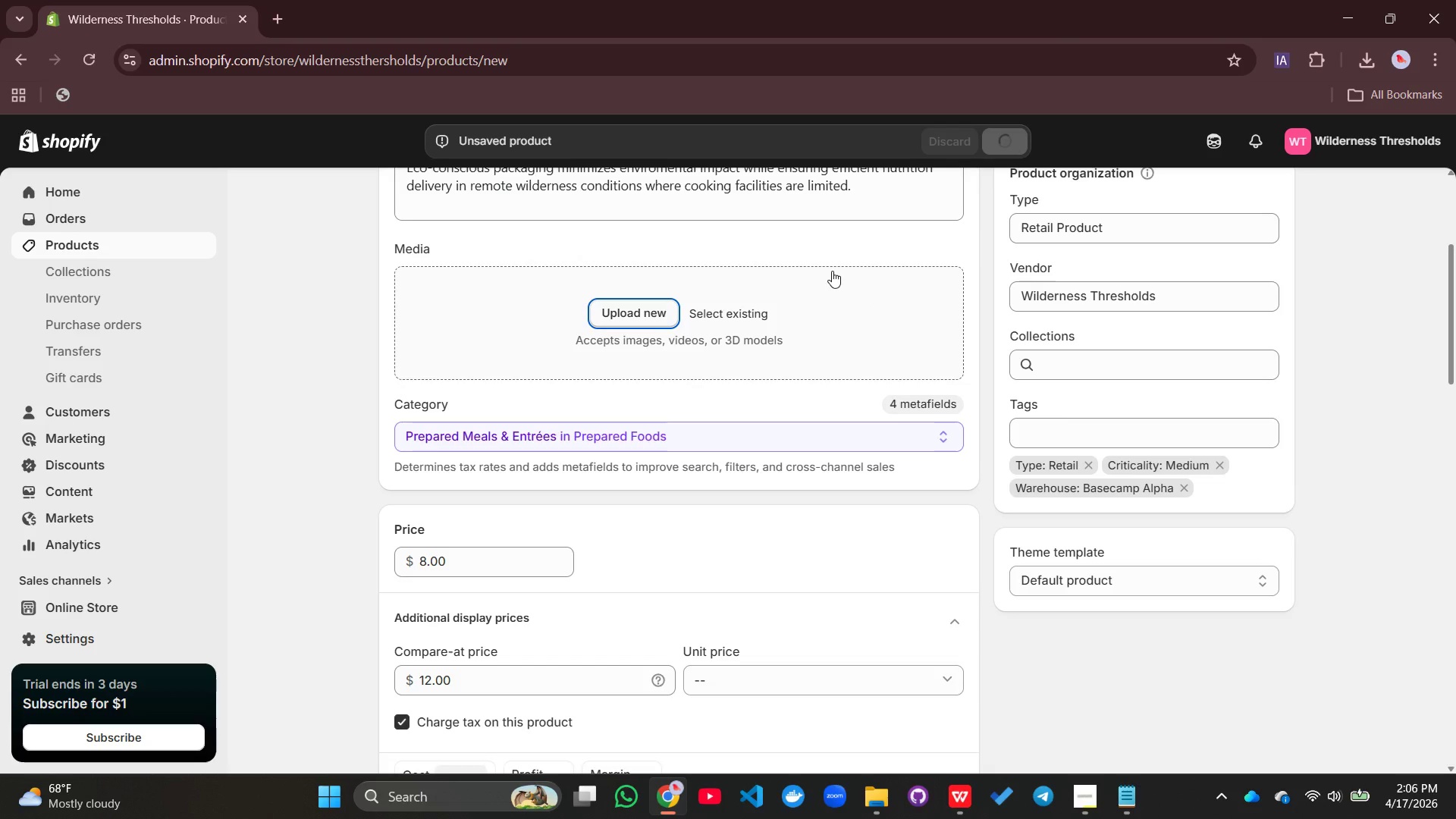 
scroll: coordinate [832, 271], scroll_direction: down, amount: 1.0
 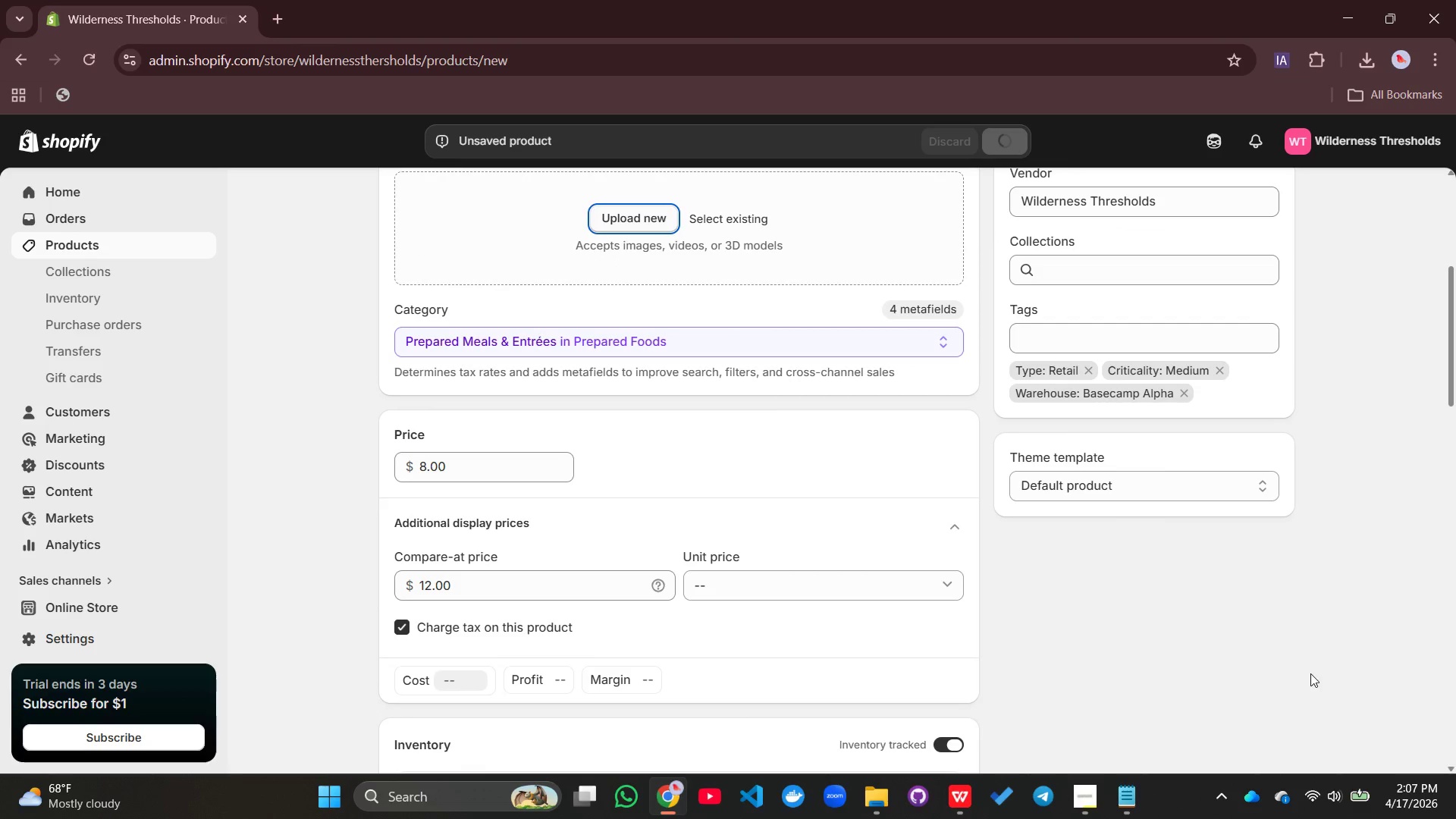 
left_click([1332, 812])
 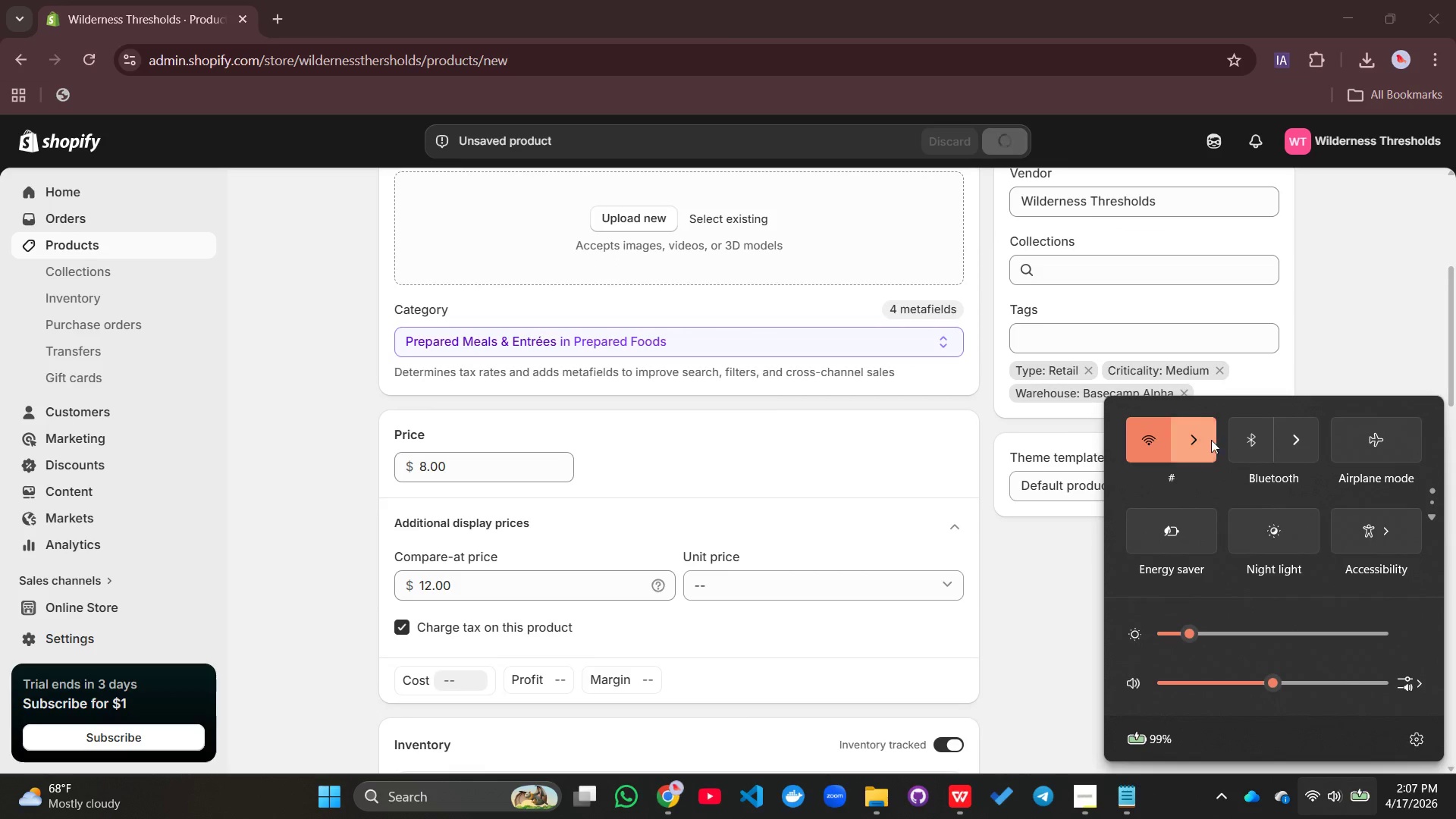 
left_click([1207, 442])
 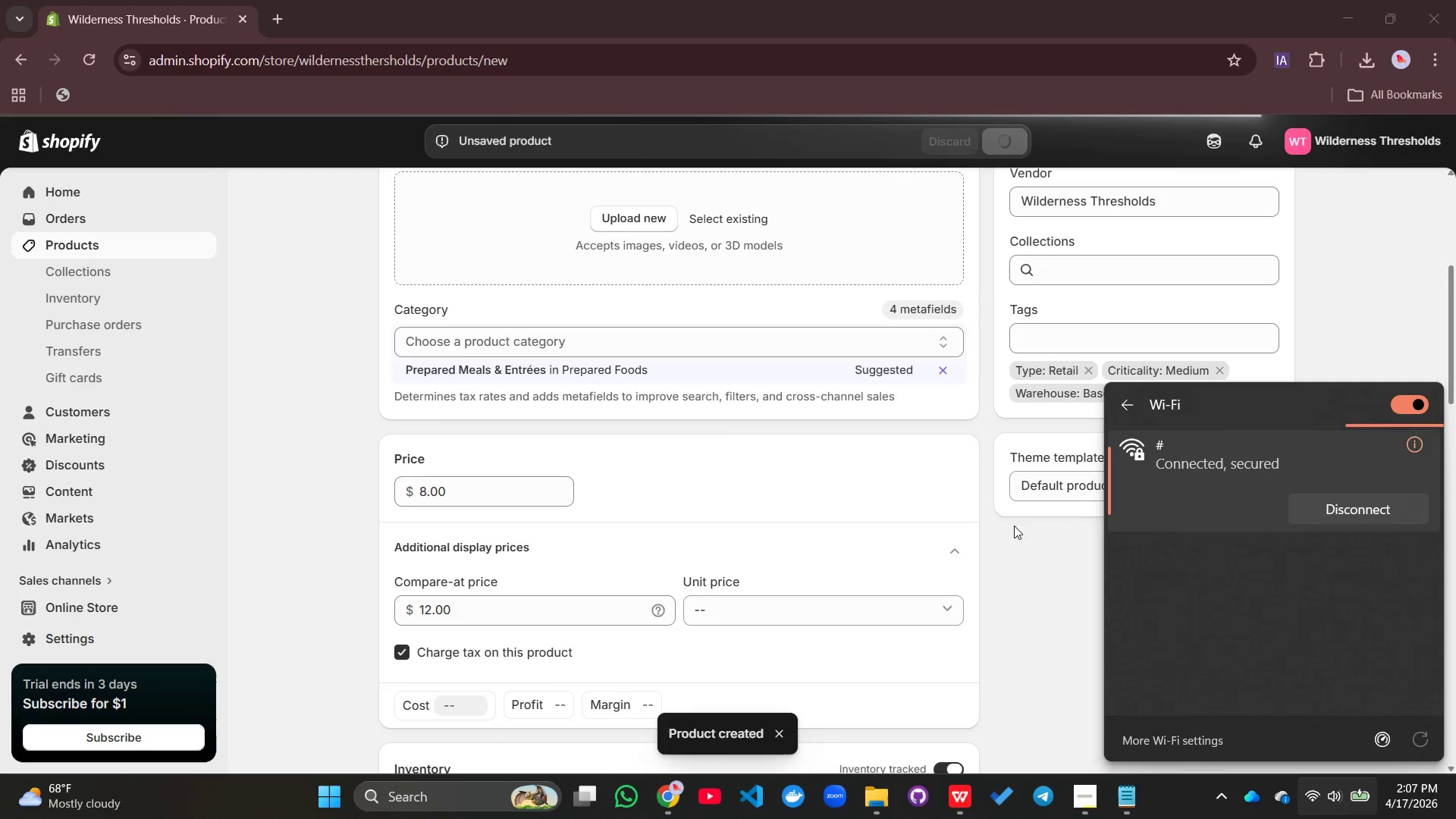 
wait(5.3)
 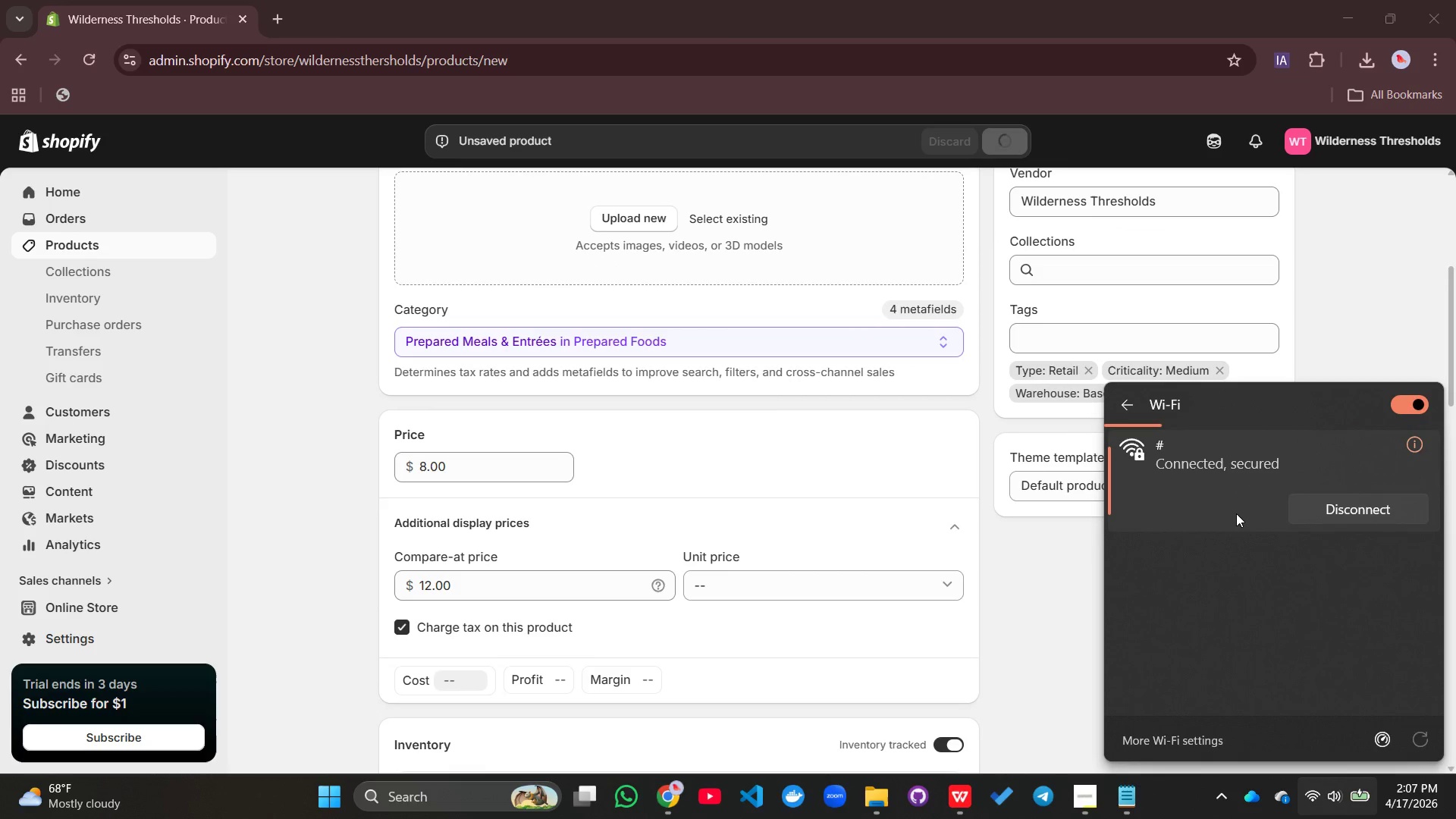 
left_click([1018, 535])
 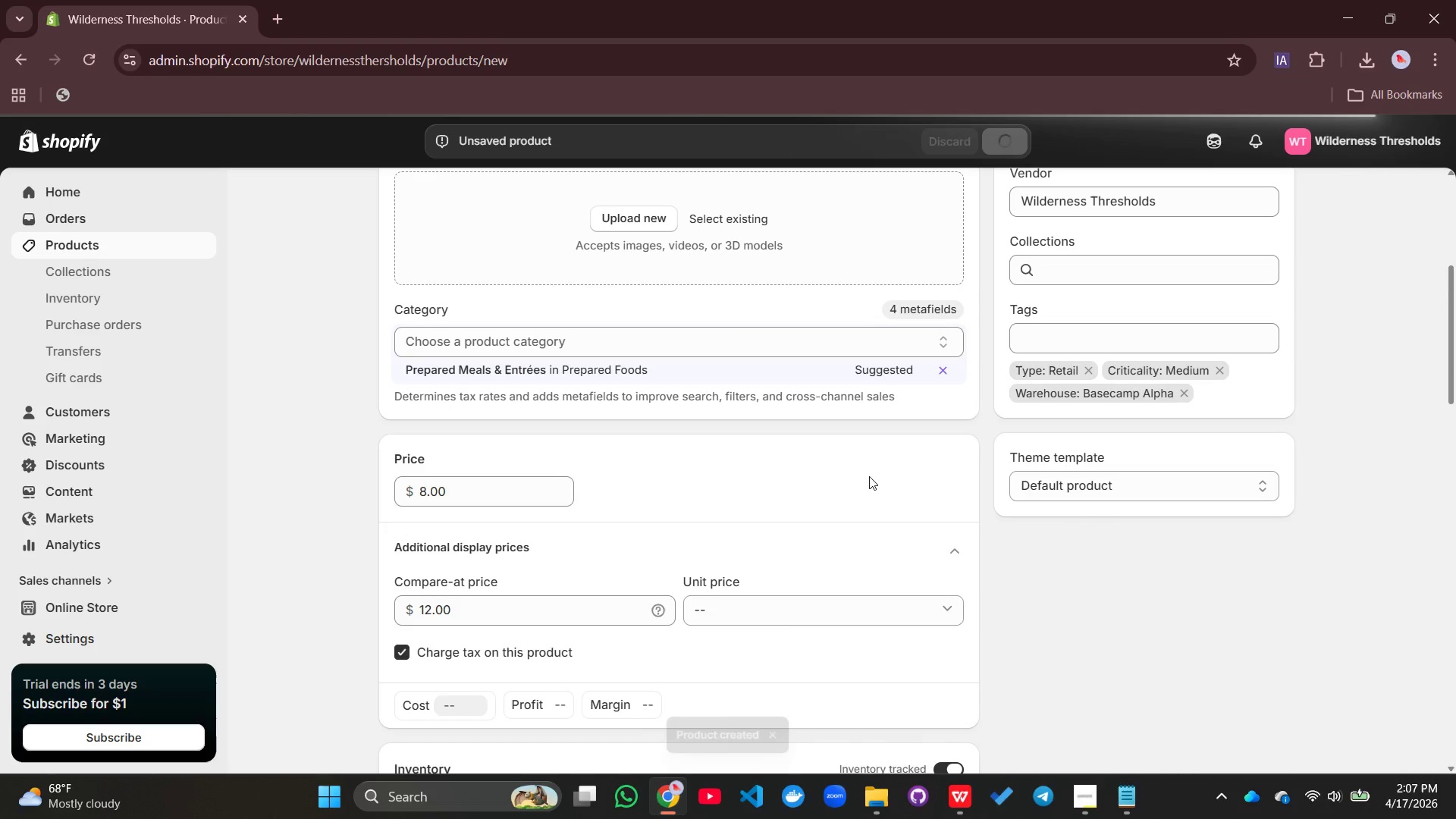 
scroll: coordinate [869, 476], scroll_direction: up, amount: 2.0
 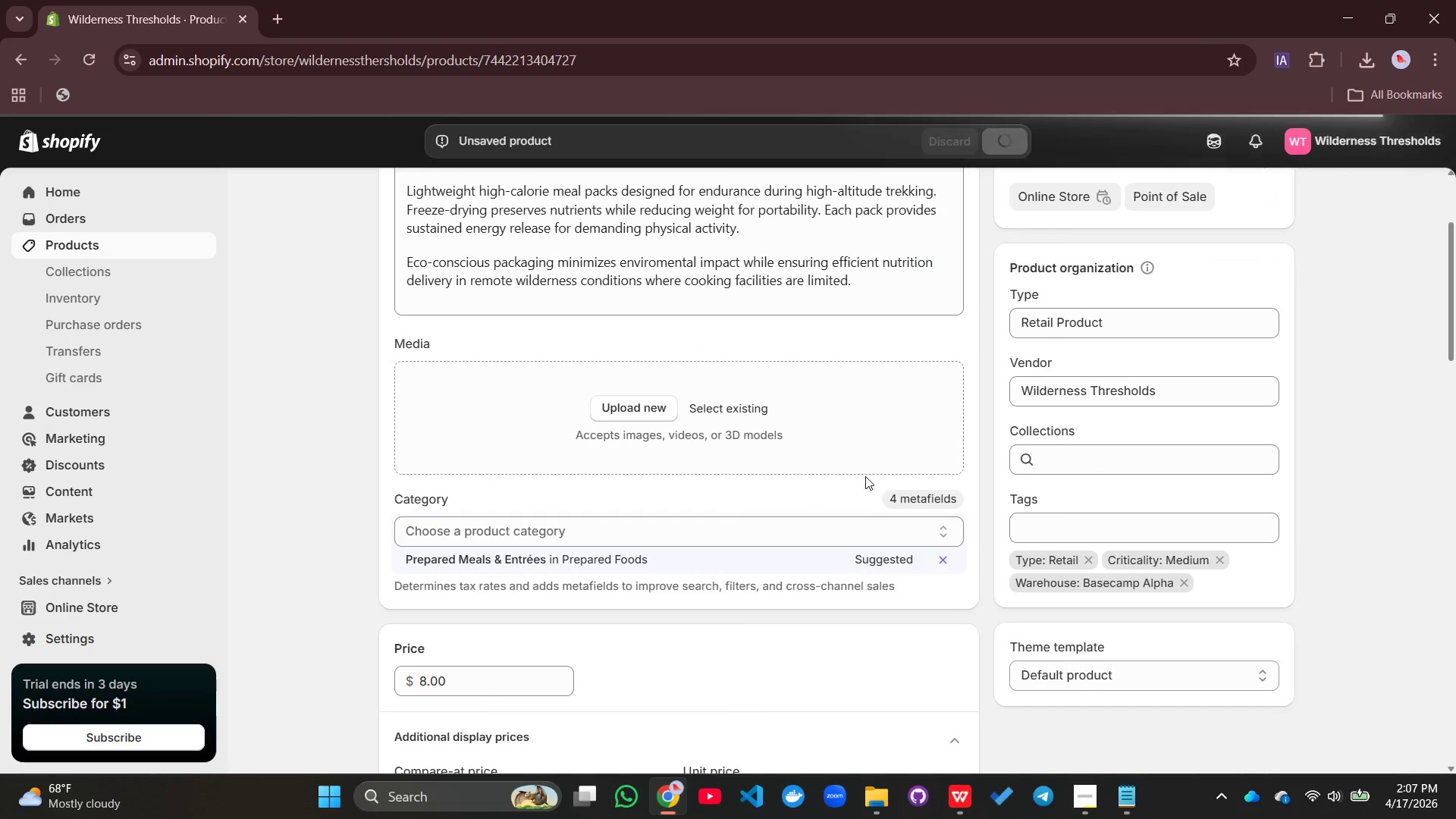 
mouse_move([861, 460])
 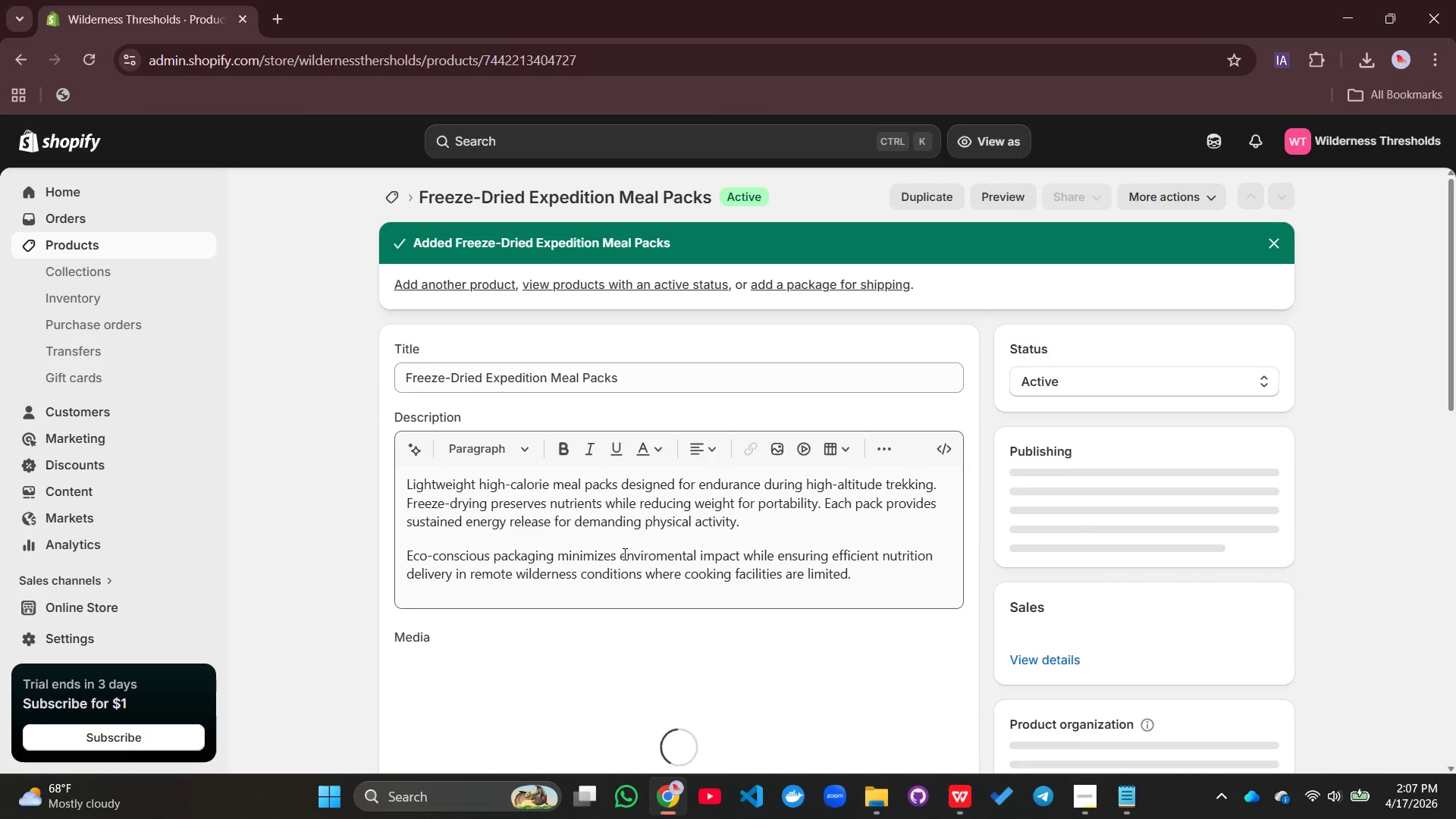 
scroll: coordinate [623, 554], scroll_direction: down, amount: 2.0
 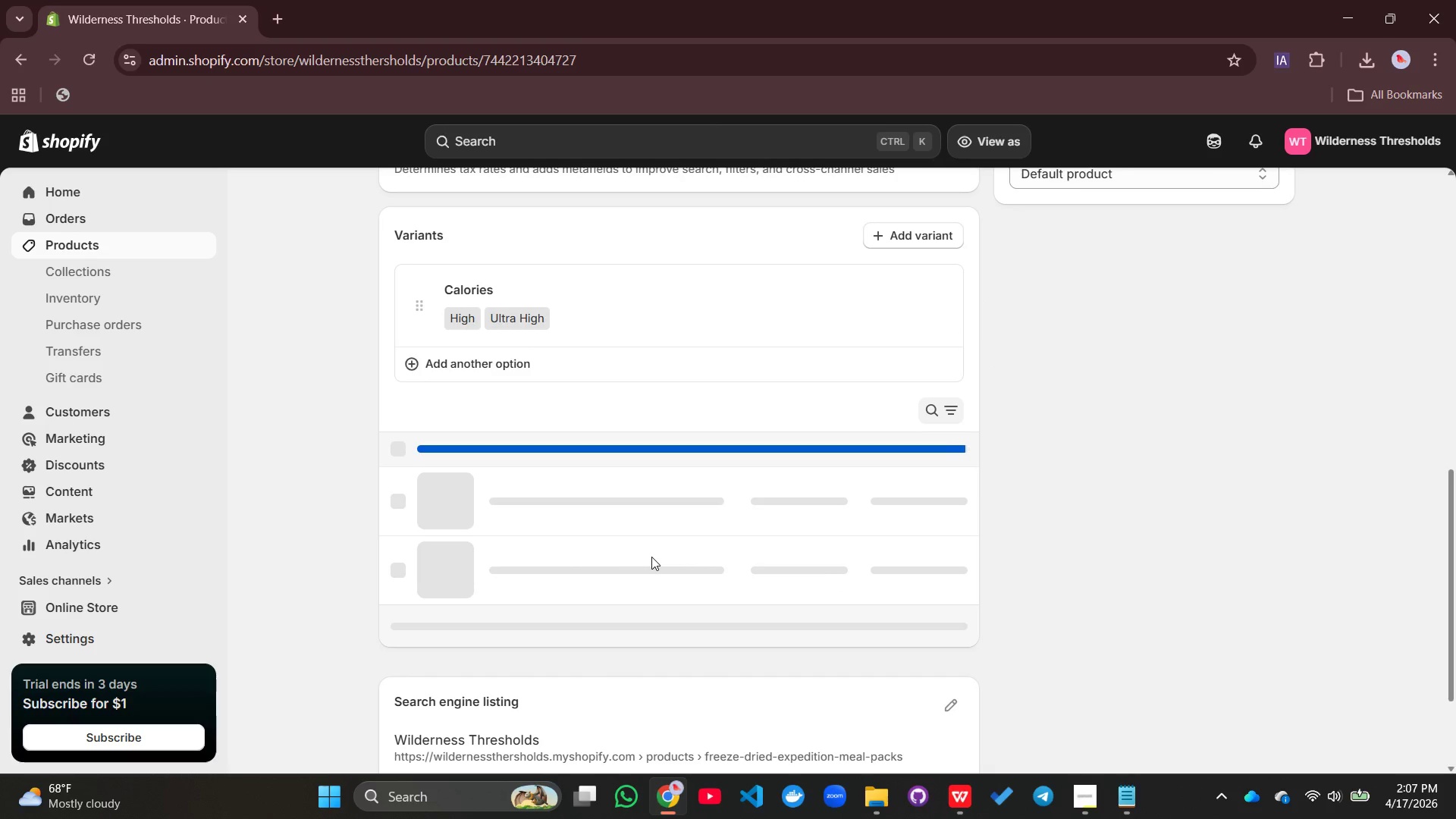 
wait(5.24)
 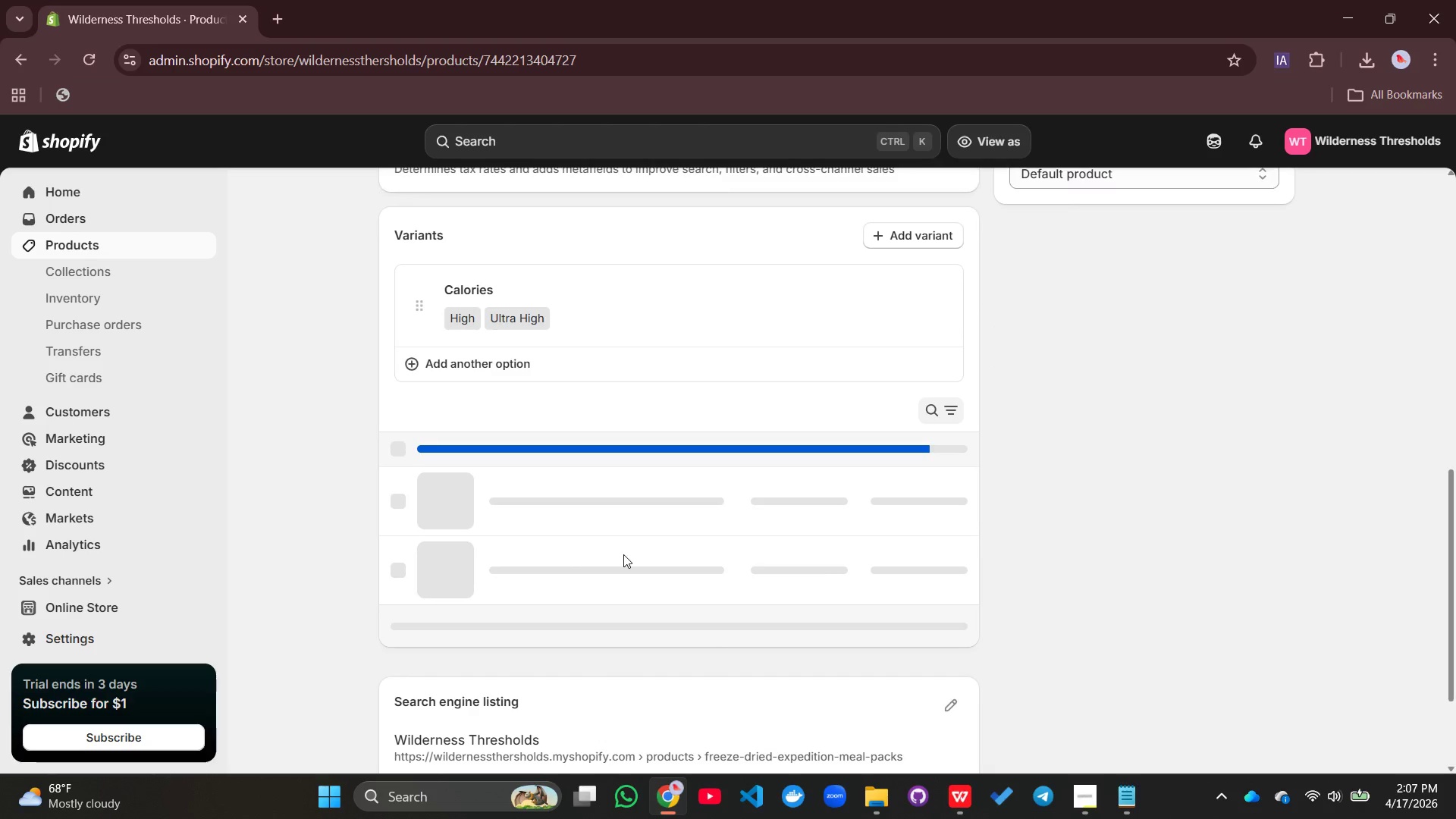 
scroll: coordinate [657, 561], scroll_direction: up, amount: 9.0
 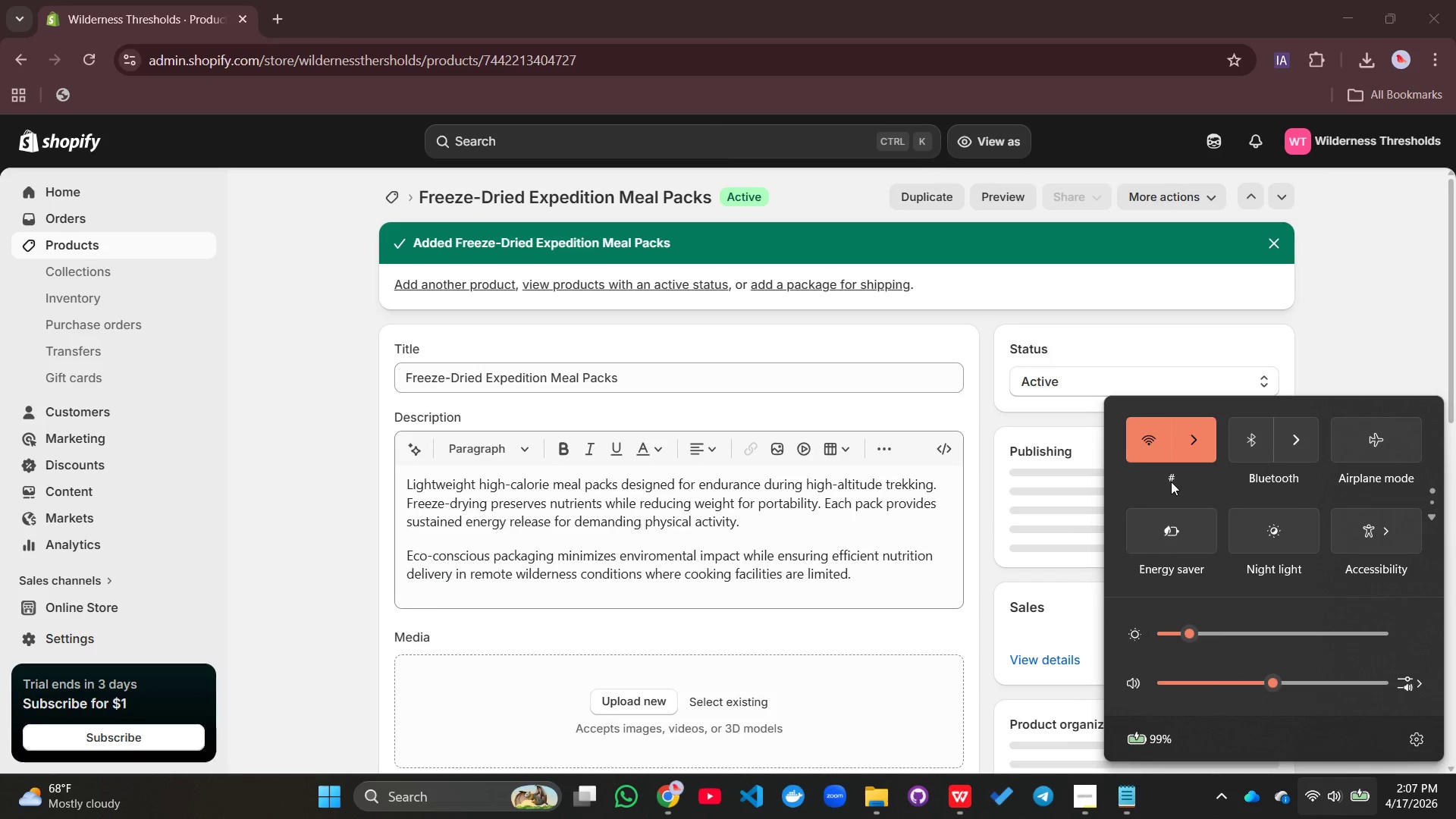 
left_click_drag(start_coordinate=[1201, 441], to_coordinate=[1200, 435])
 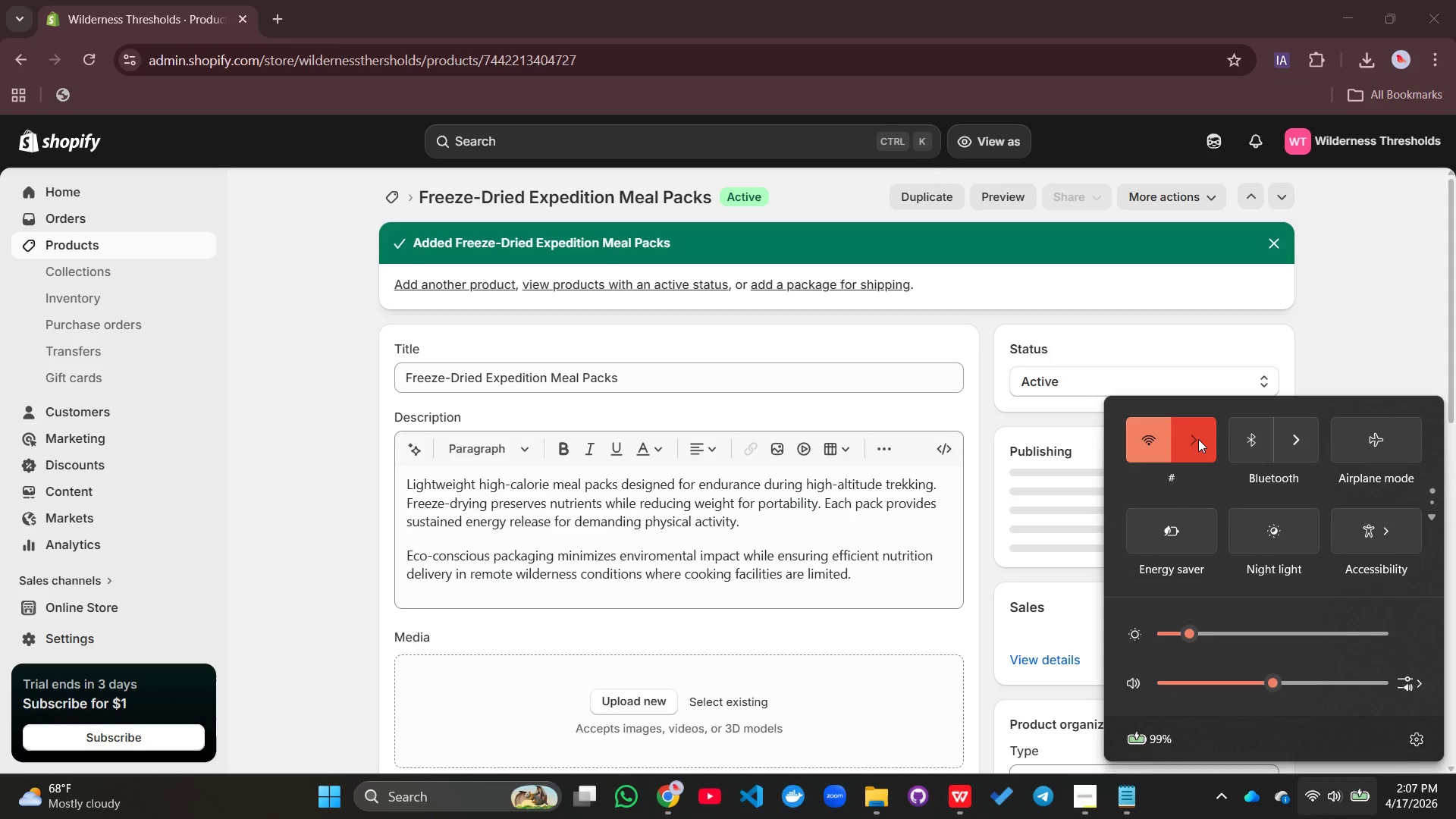 
left_click([1192, 449])
 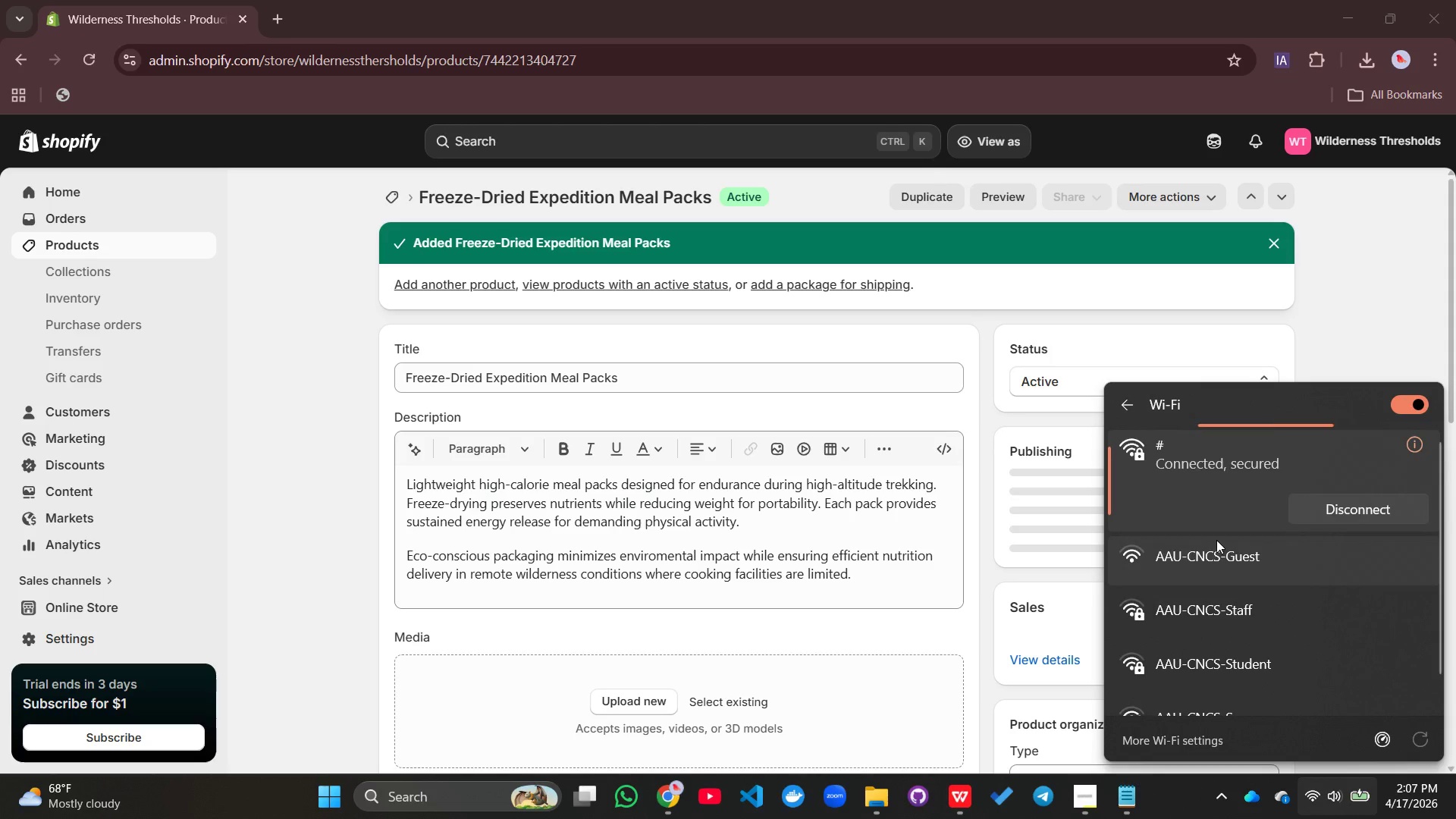 
scroll: coordinate [1217, 541], scroll_direction: down, amount: 2.0
 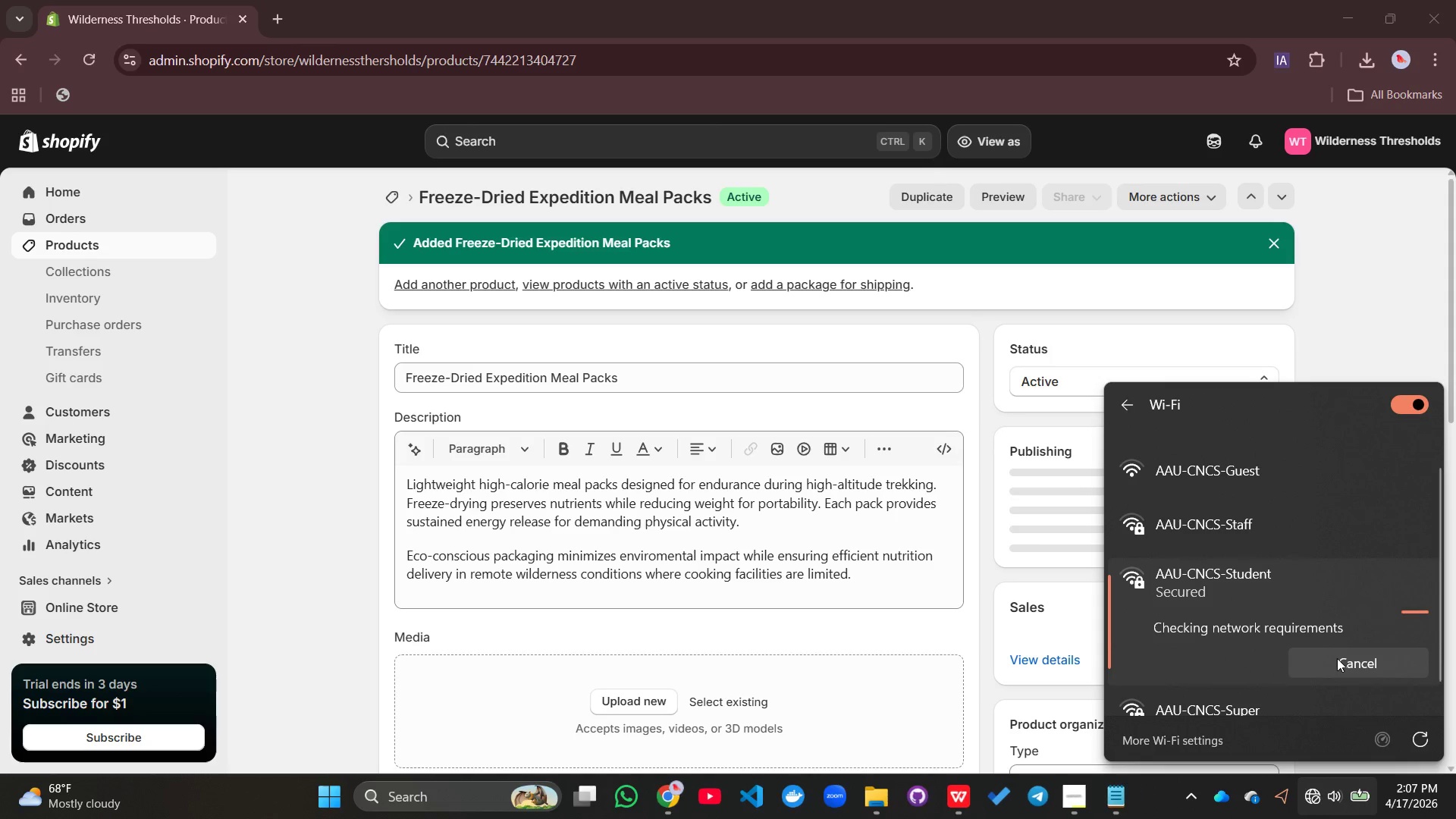 
wait(7.09)
 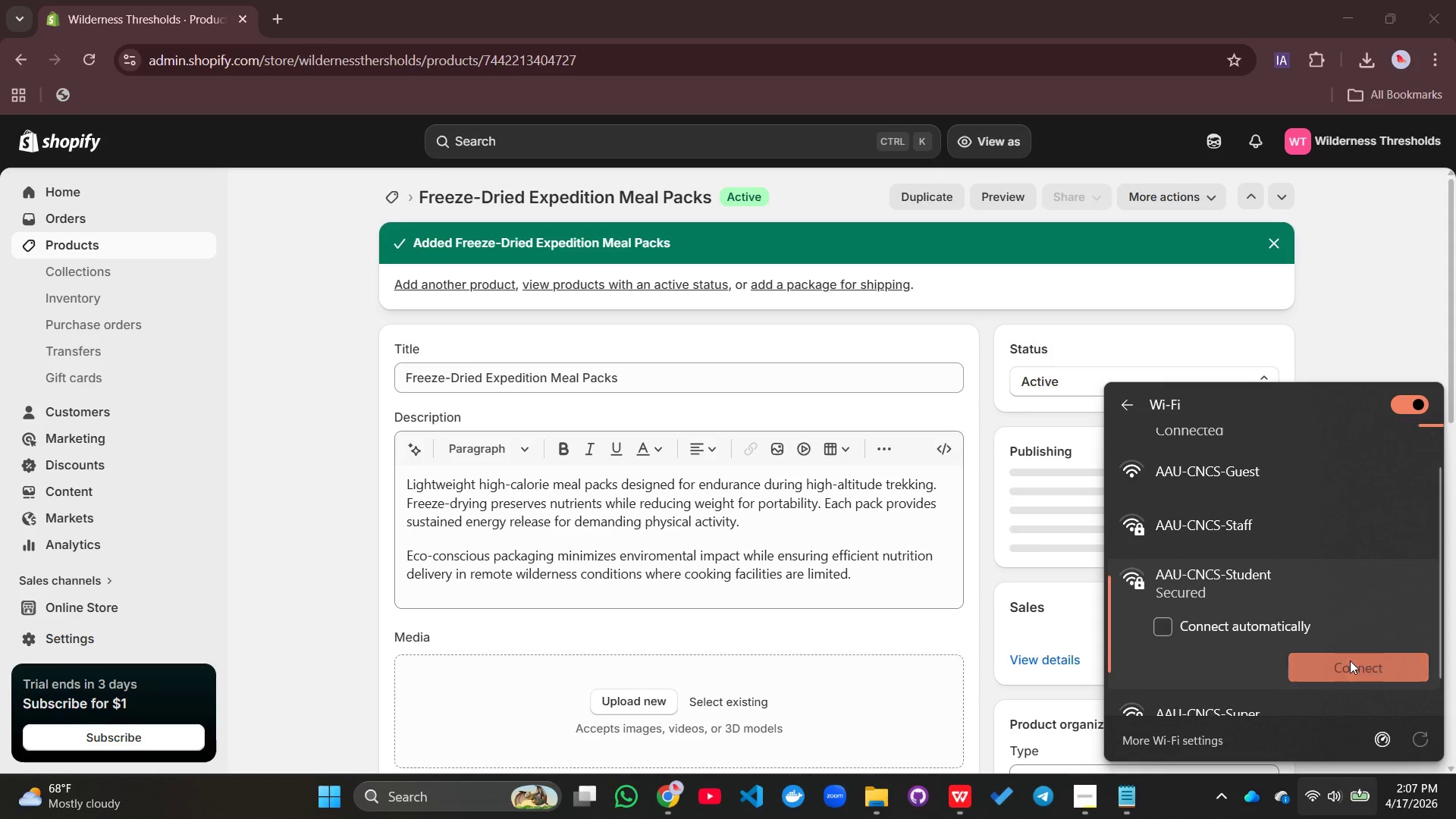 
left_click([980, 595])
 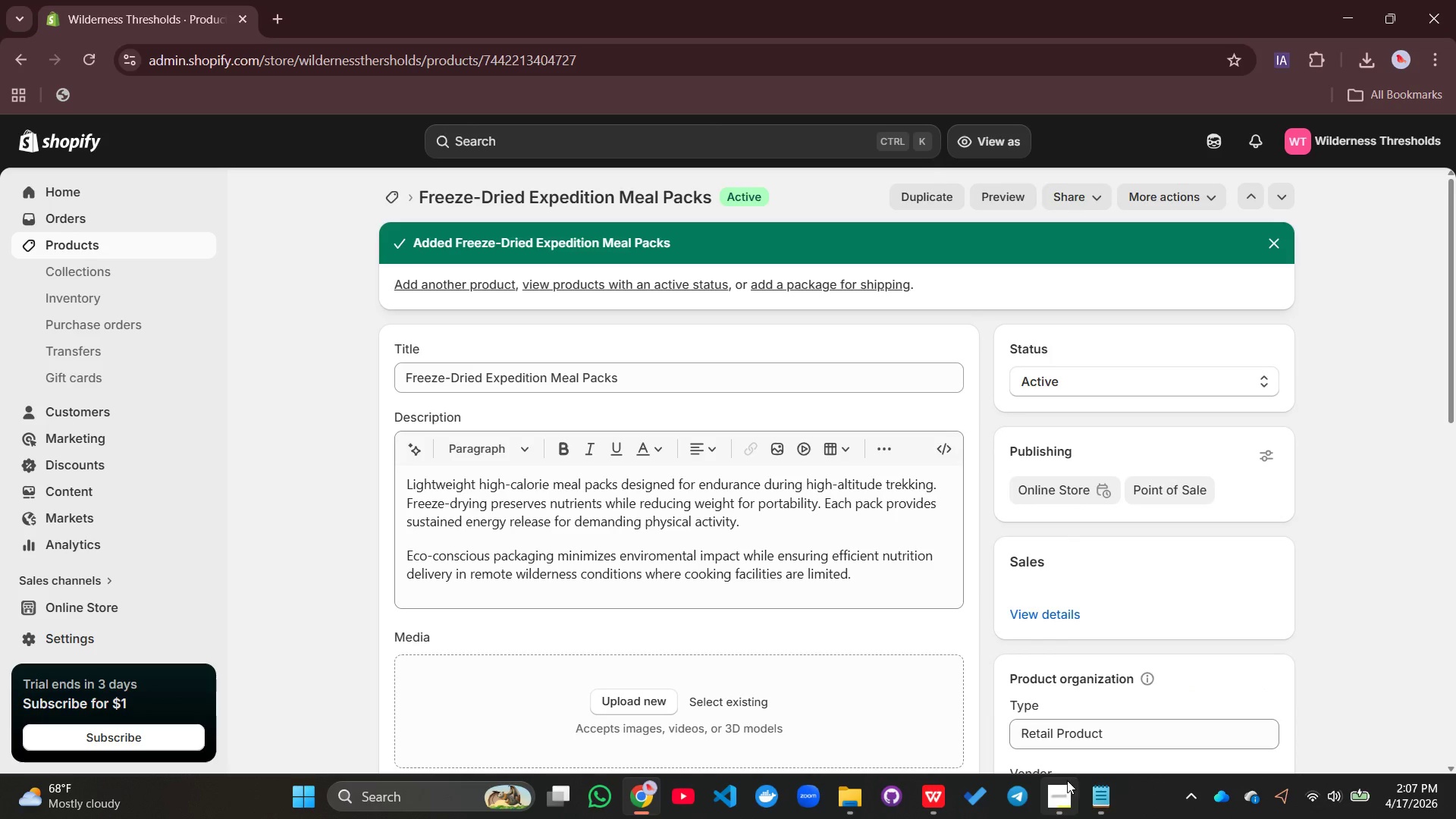 
left_click([1061, 792])